 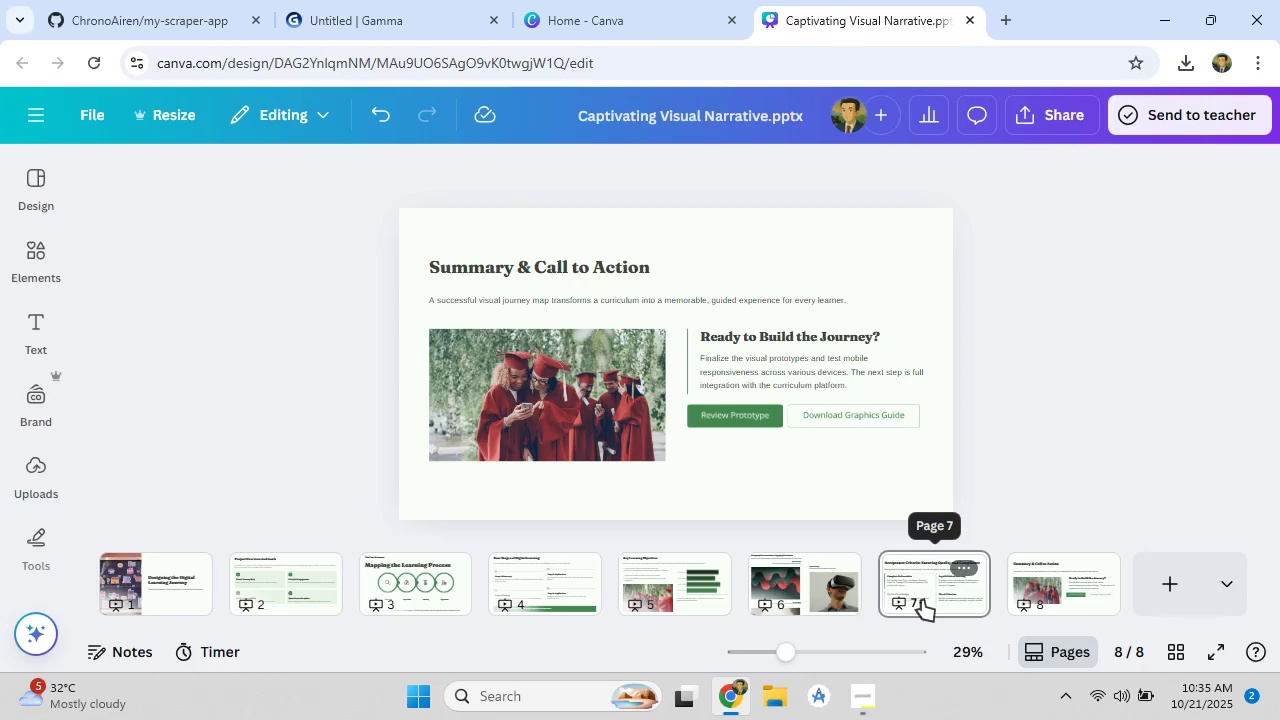 
left_click([963, 565])
 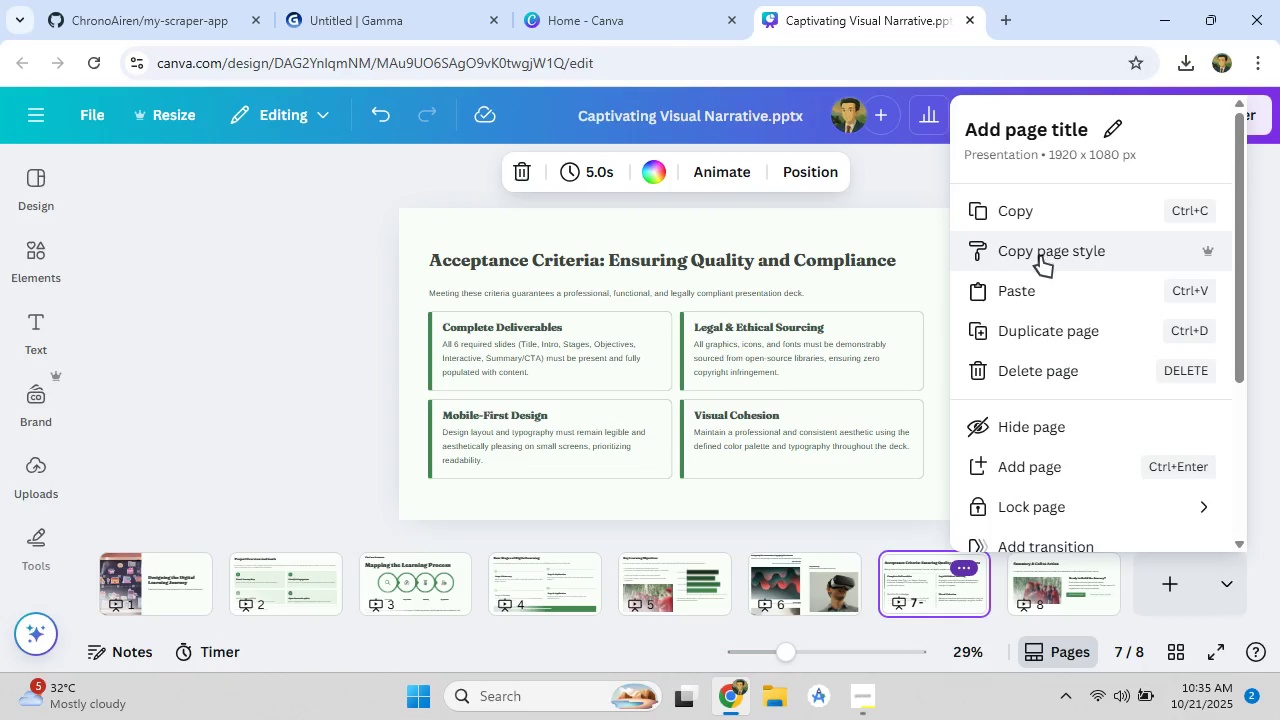 
scroll: coordinate [1006, 501], scroll_direction: down, amount: 5.0
 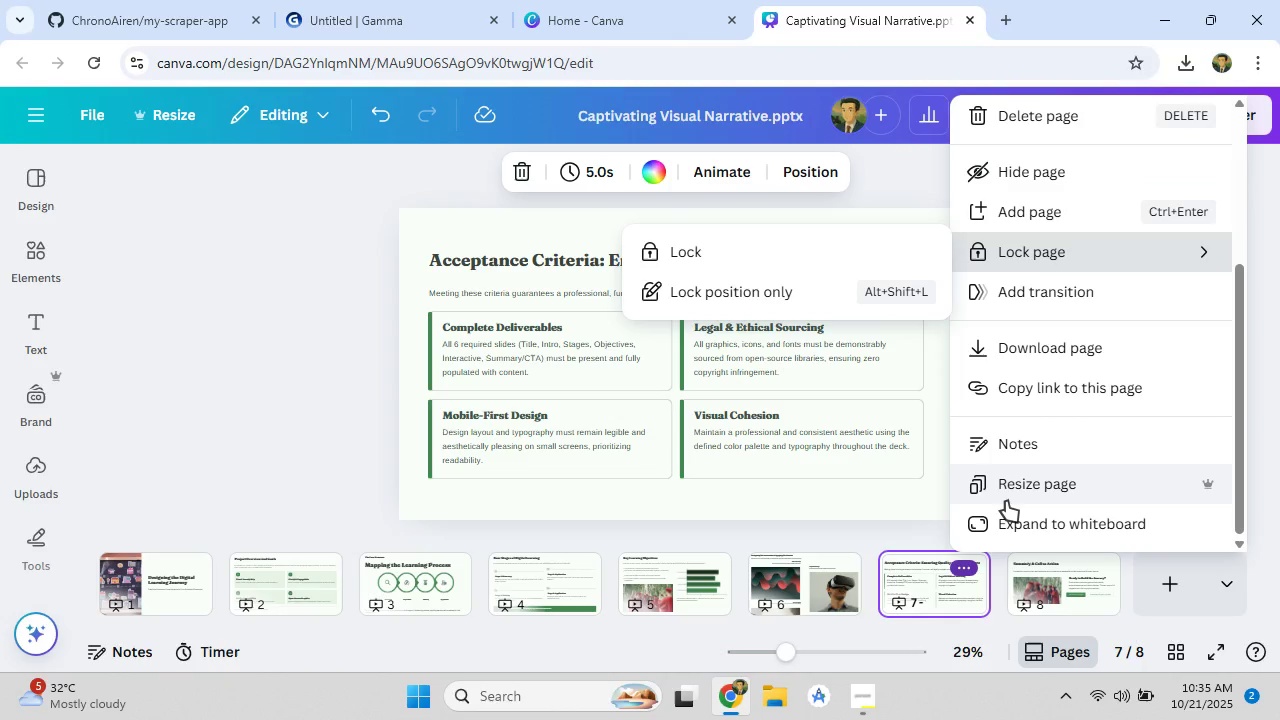 
scroll: coordinate [1006, 501], scroll_direction: up, amount: 3.0
 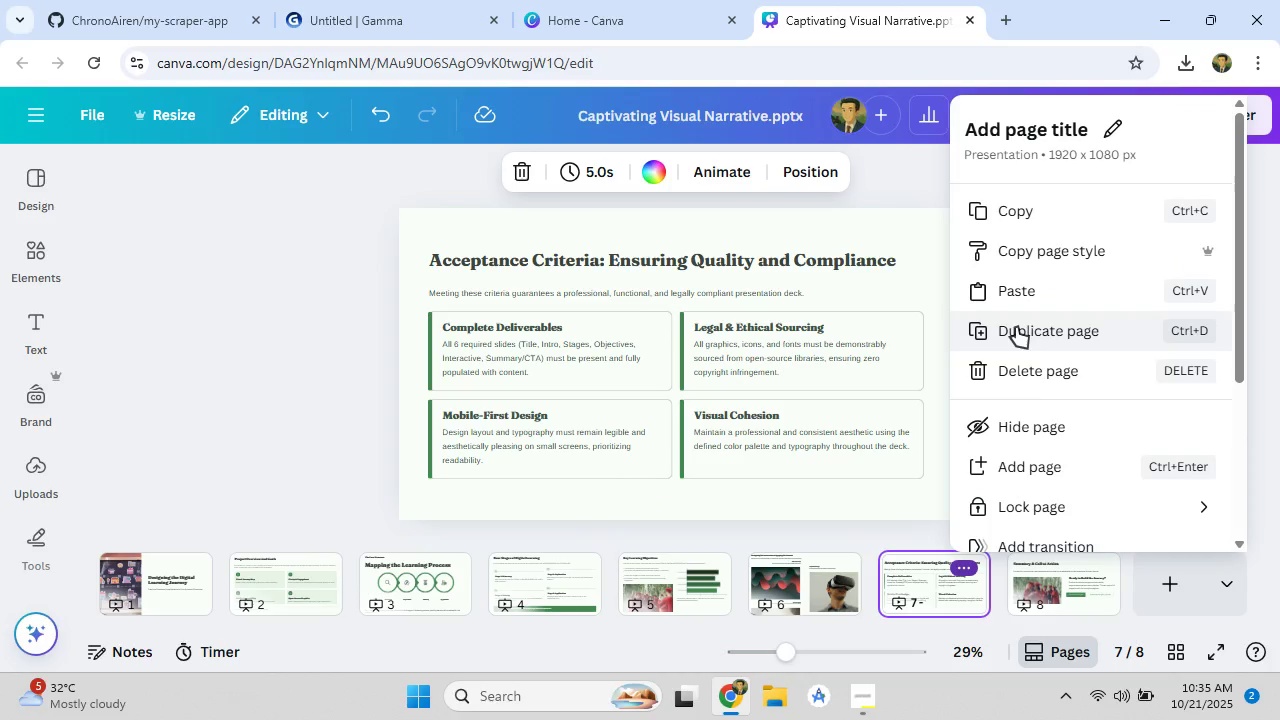 
left_click([1025, 371])
 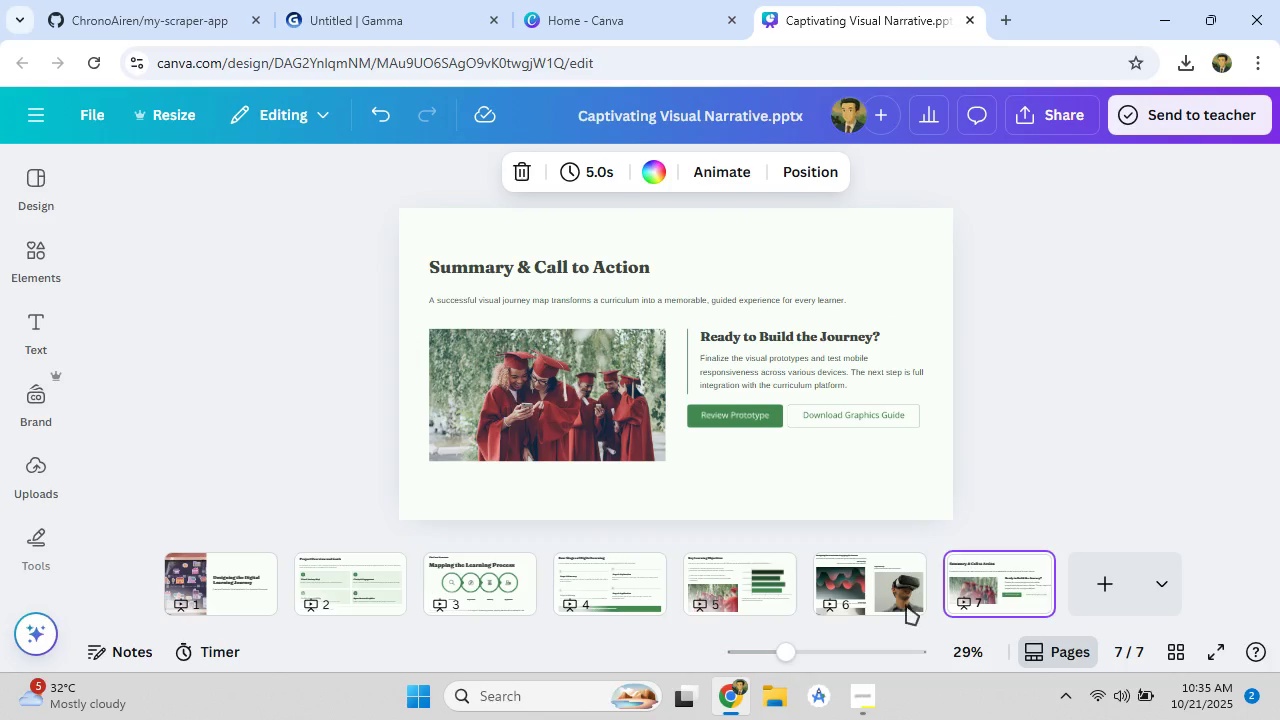 
left_click([878, 597])
 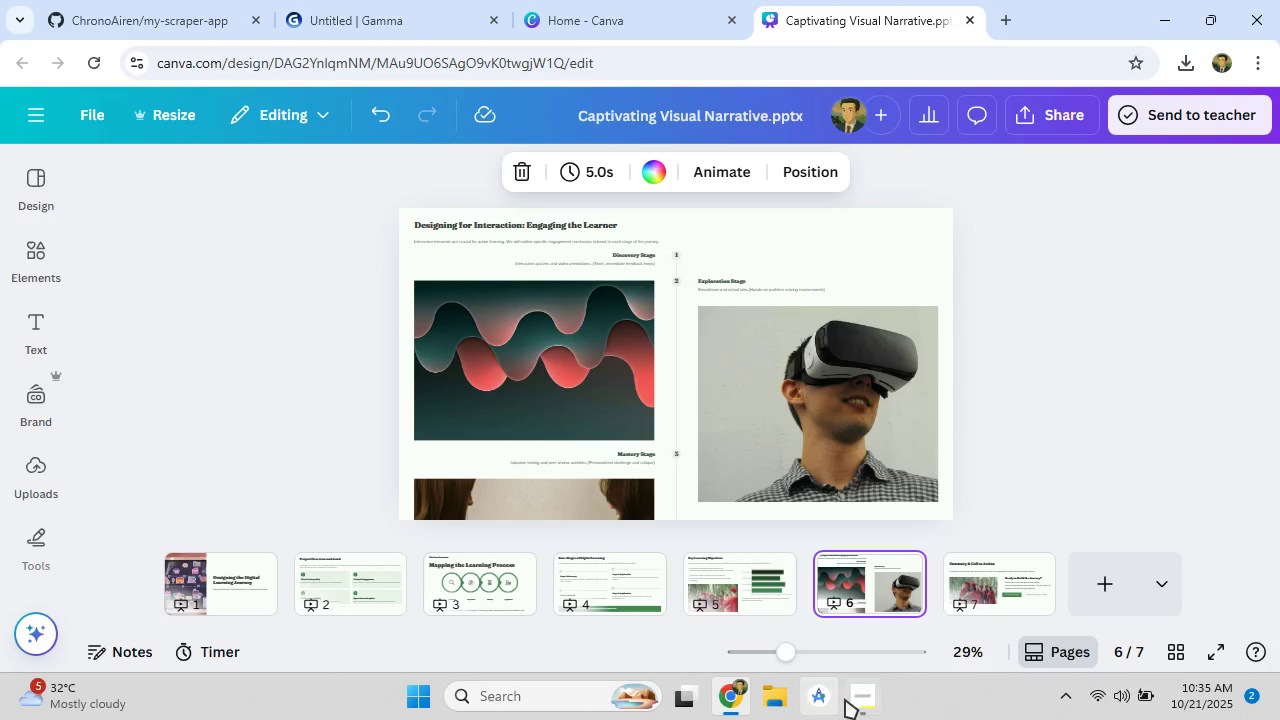 
left_click([741, 694])